 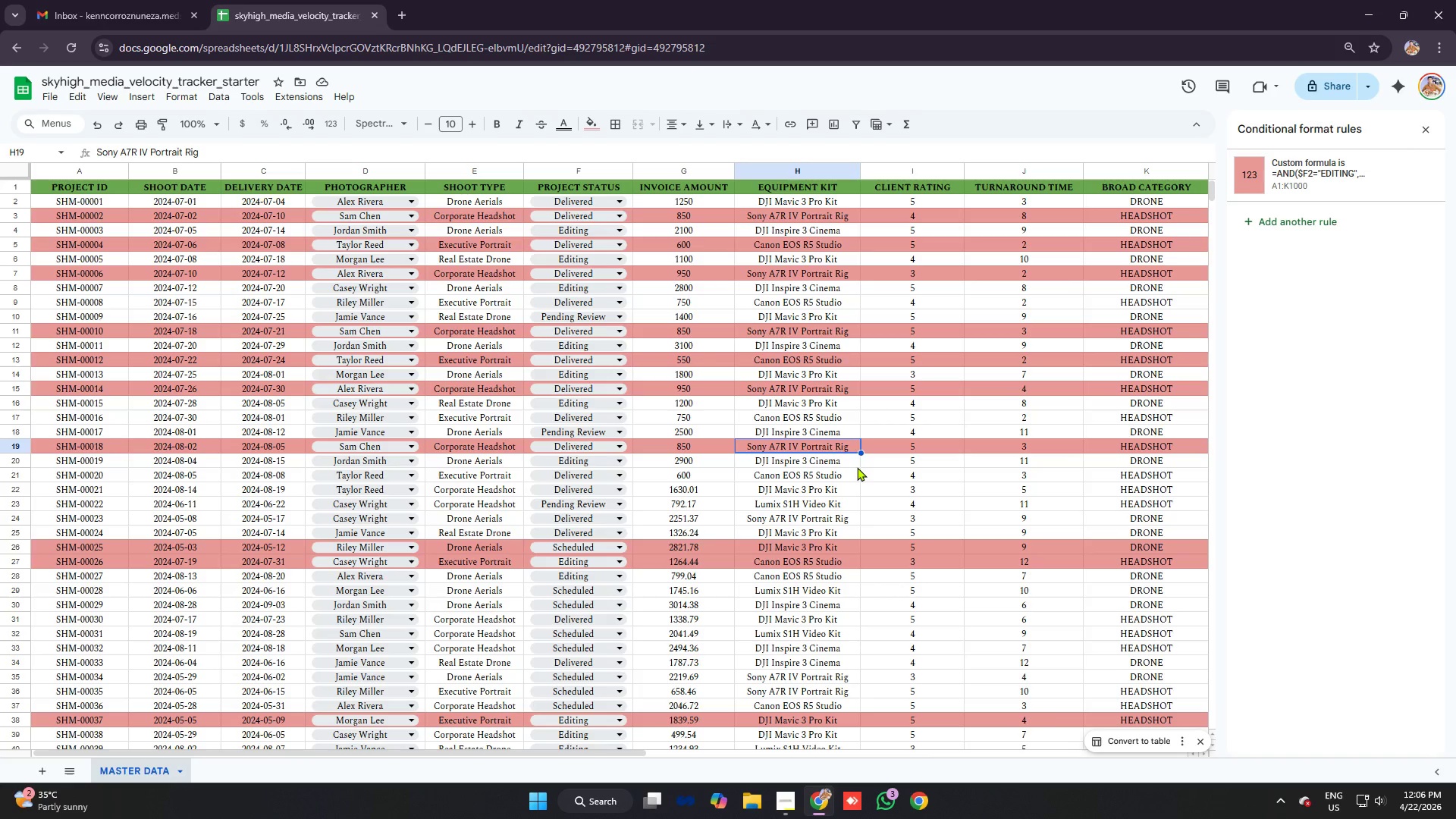 
left_click([850, 438])
 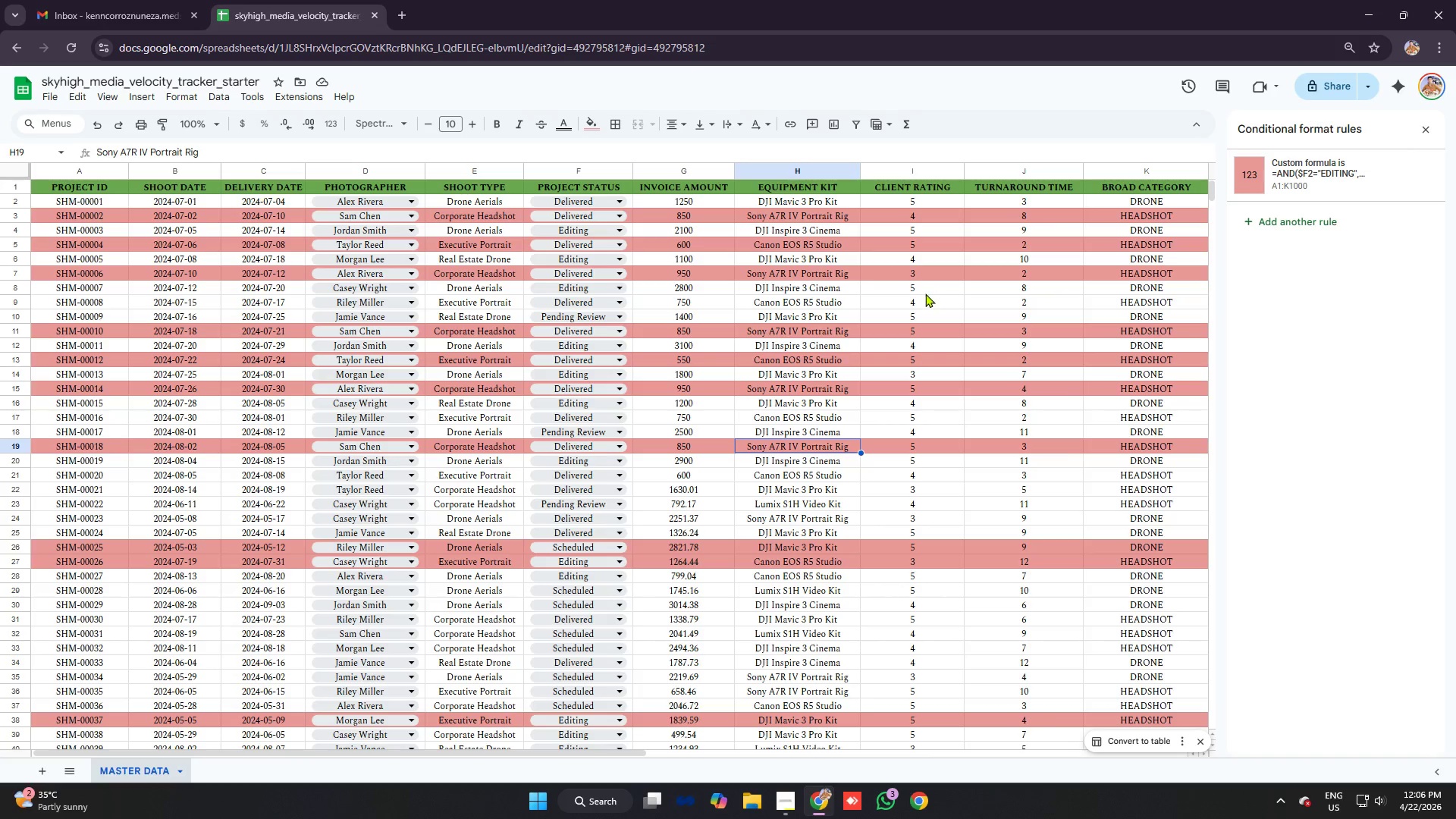 
left_click([925, 293])
 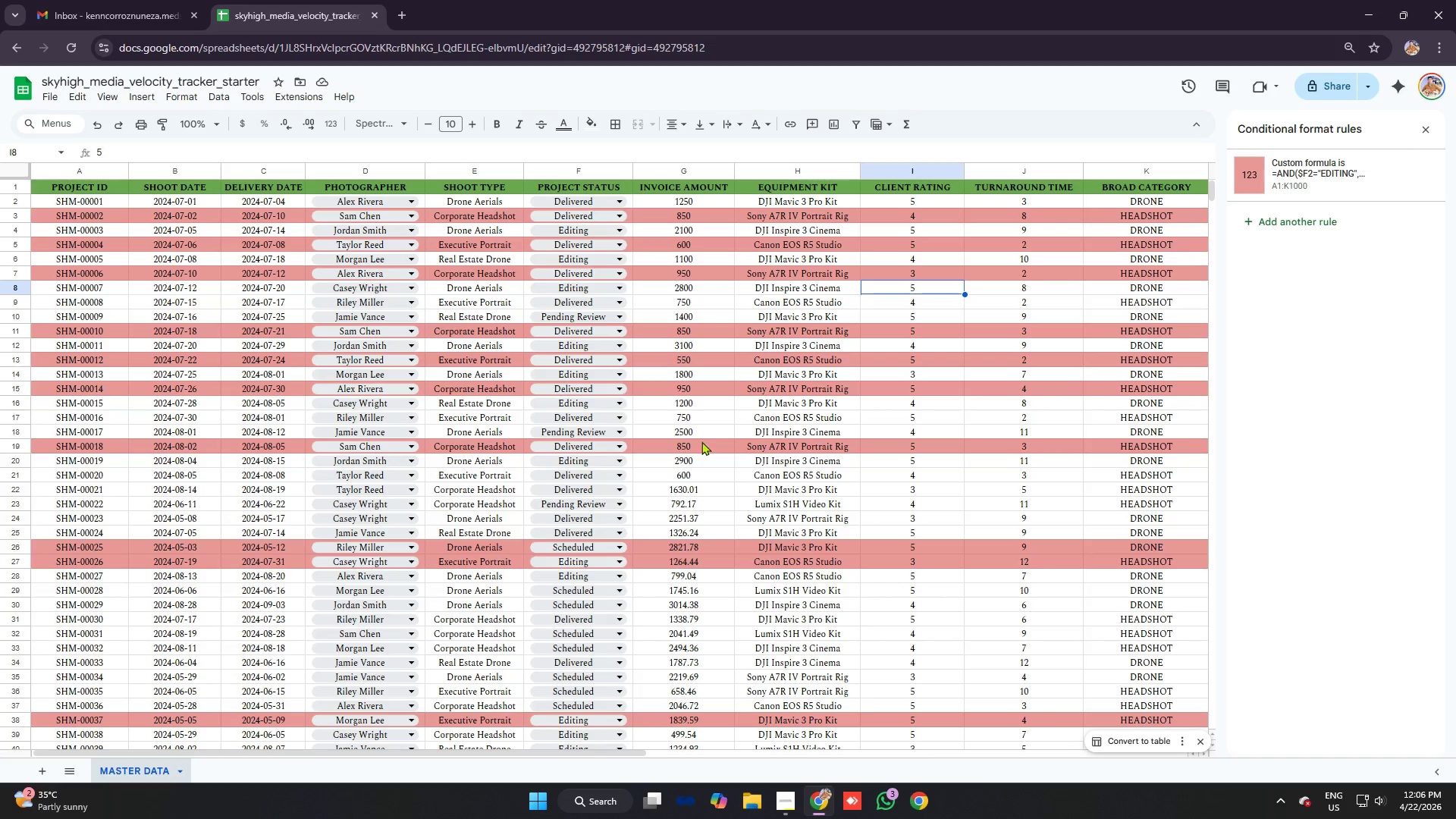 
scroll: coordinate [692, 334], scroll_direction: up, amount: 10.0
 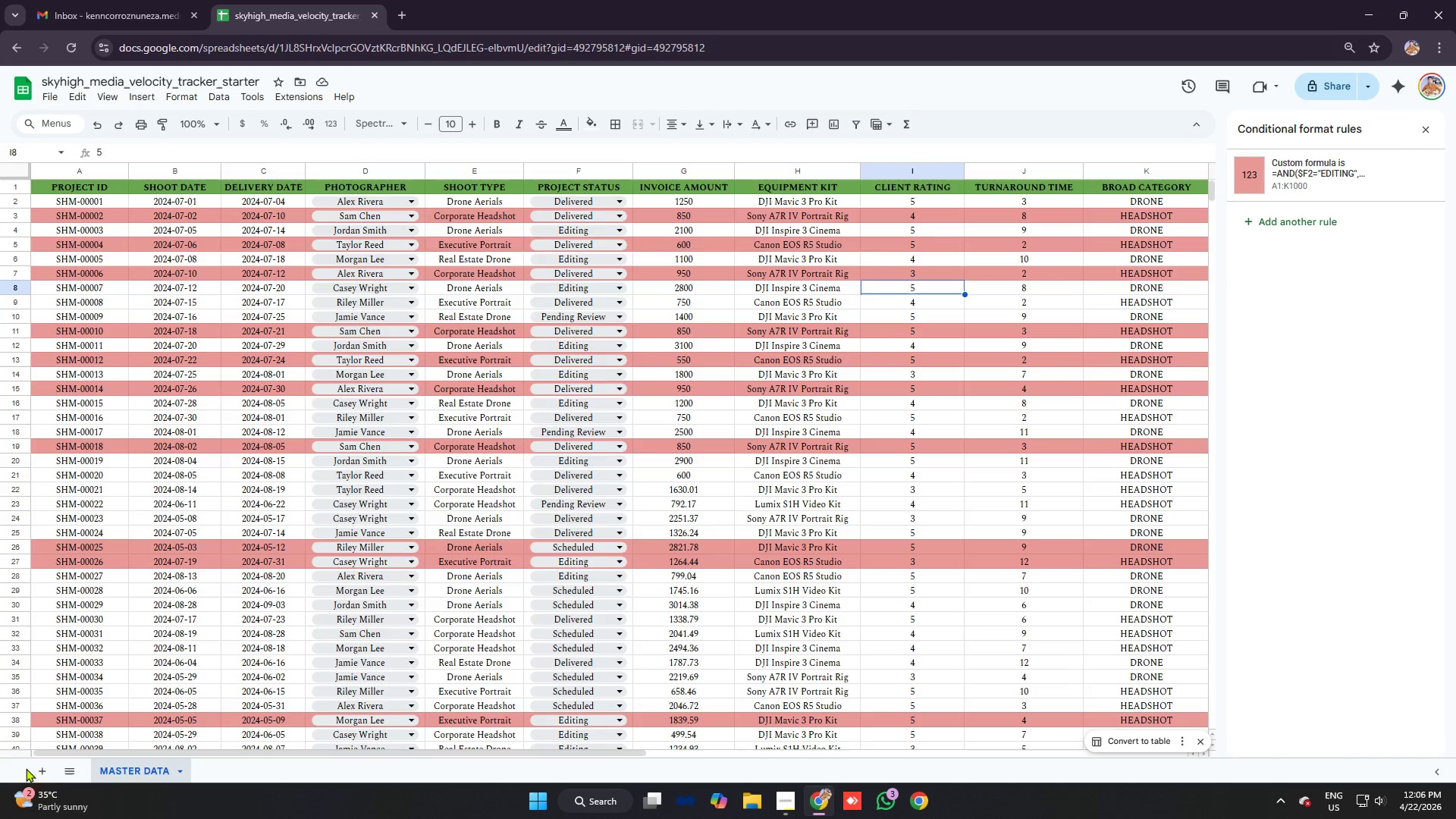 
left_click([38, 769])
 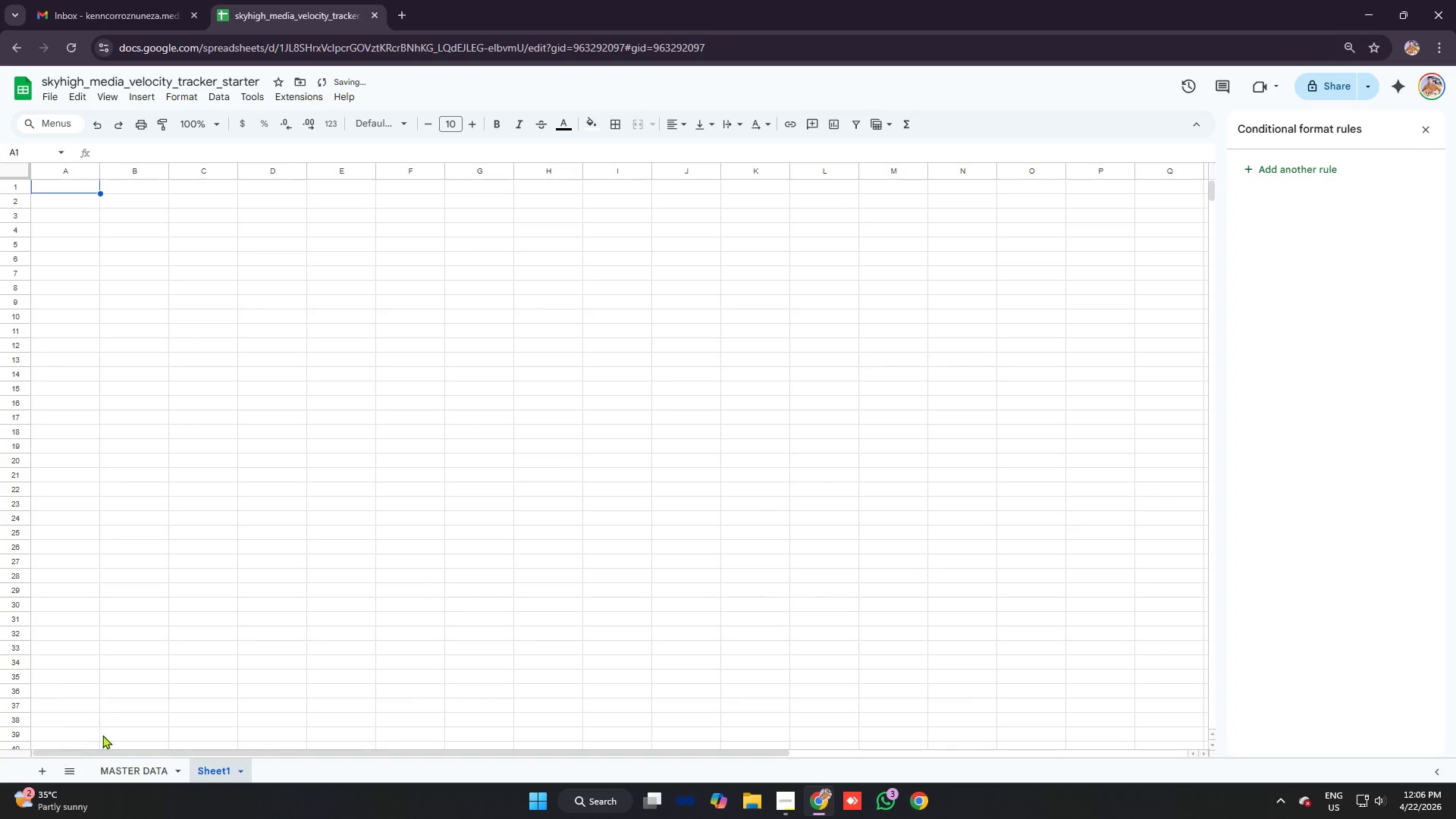 
key(Alt+AltLeft)
 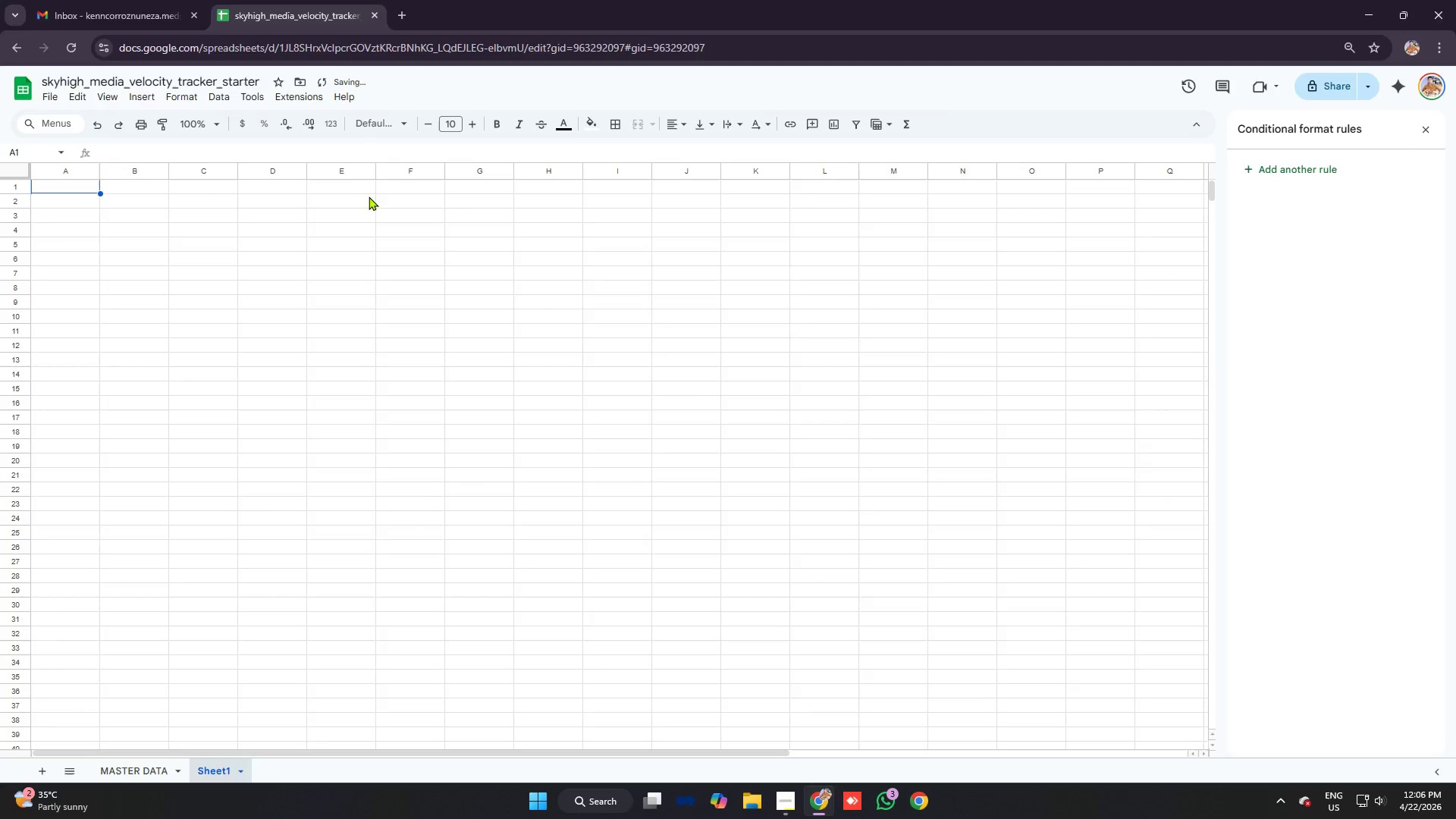 
key(Alt+Tab)